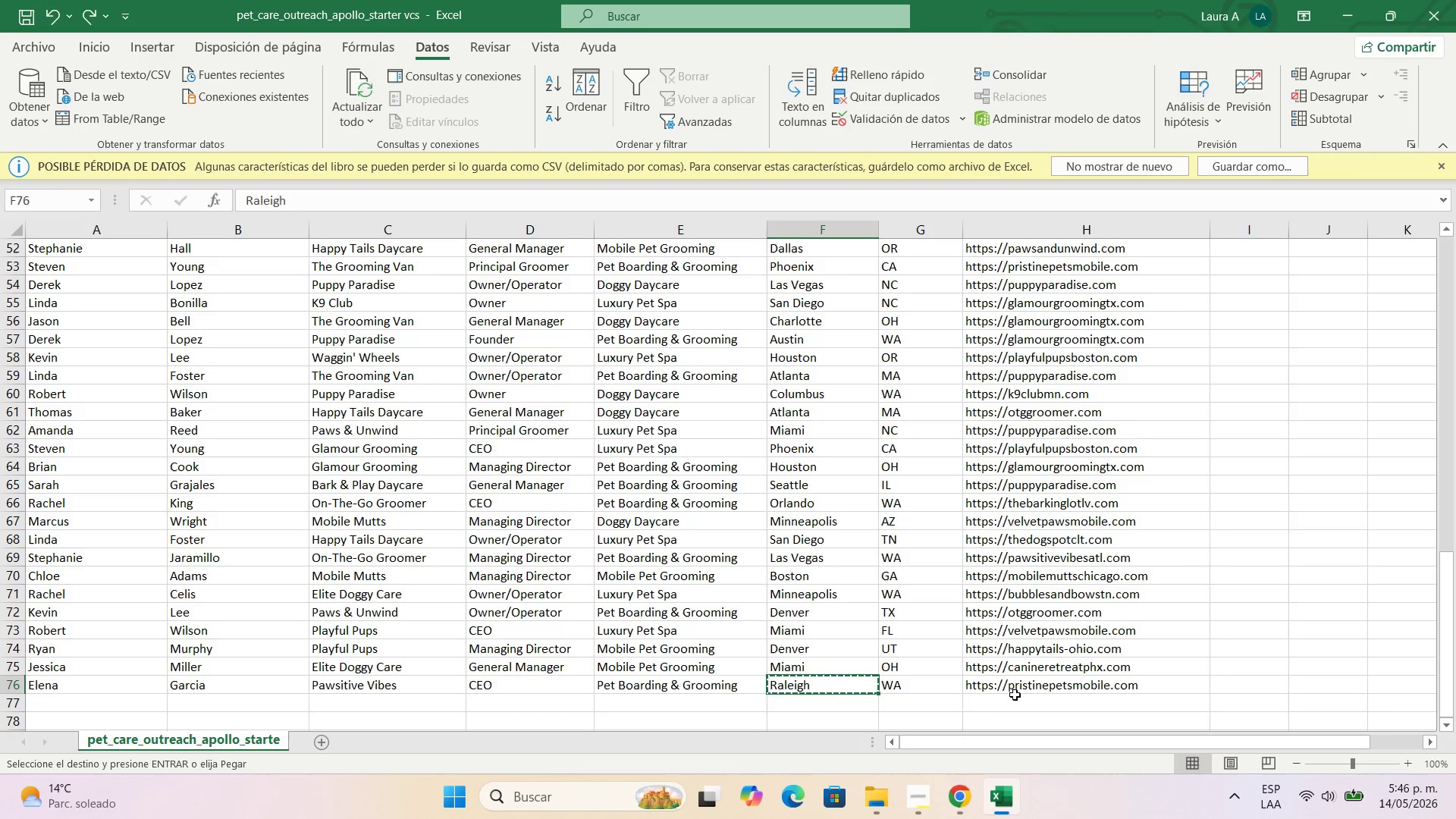 
left_click([1023, 690])
 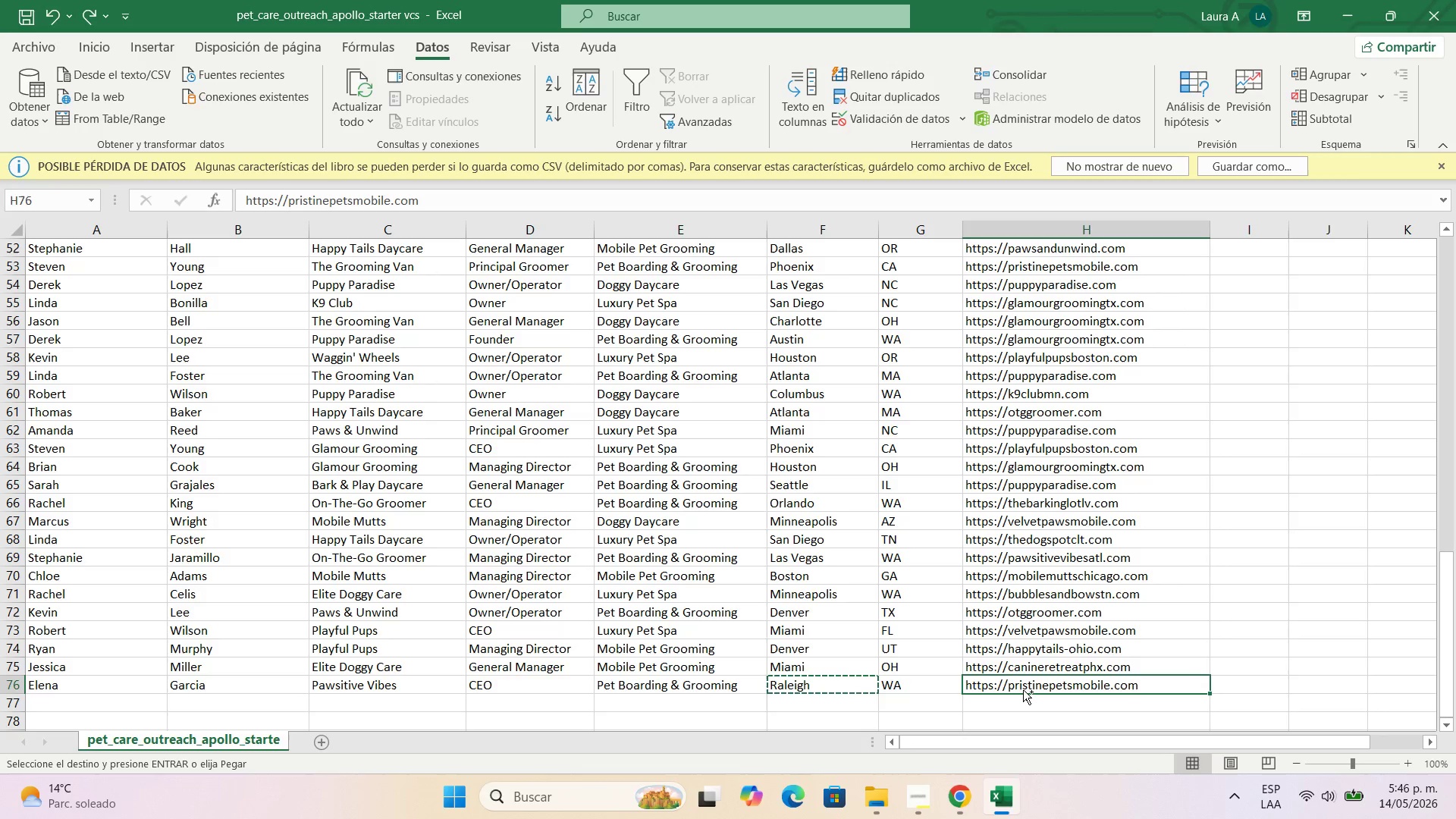 
key(Control+C)
 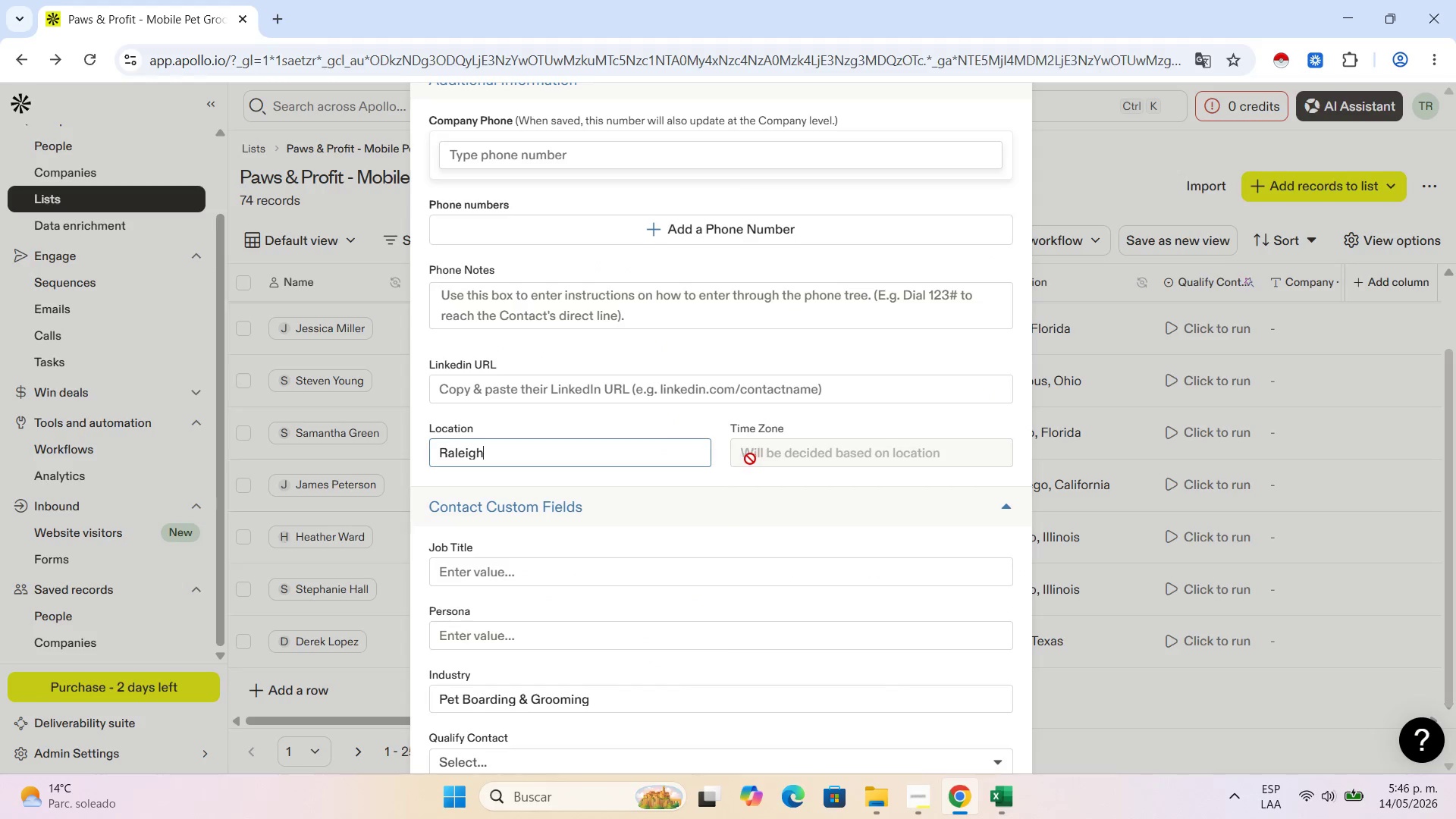 
left_click([668, 402])
 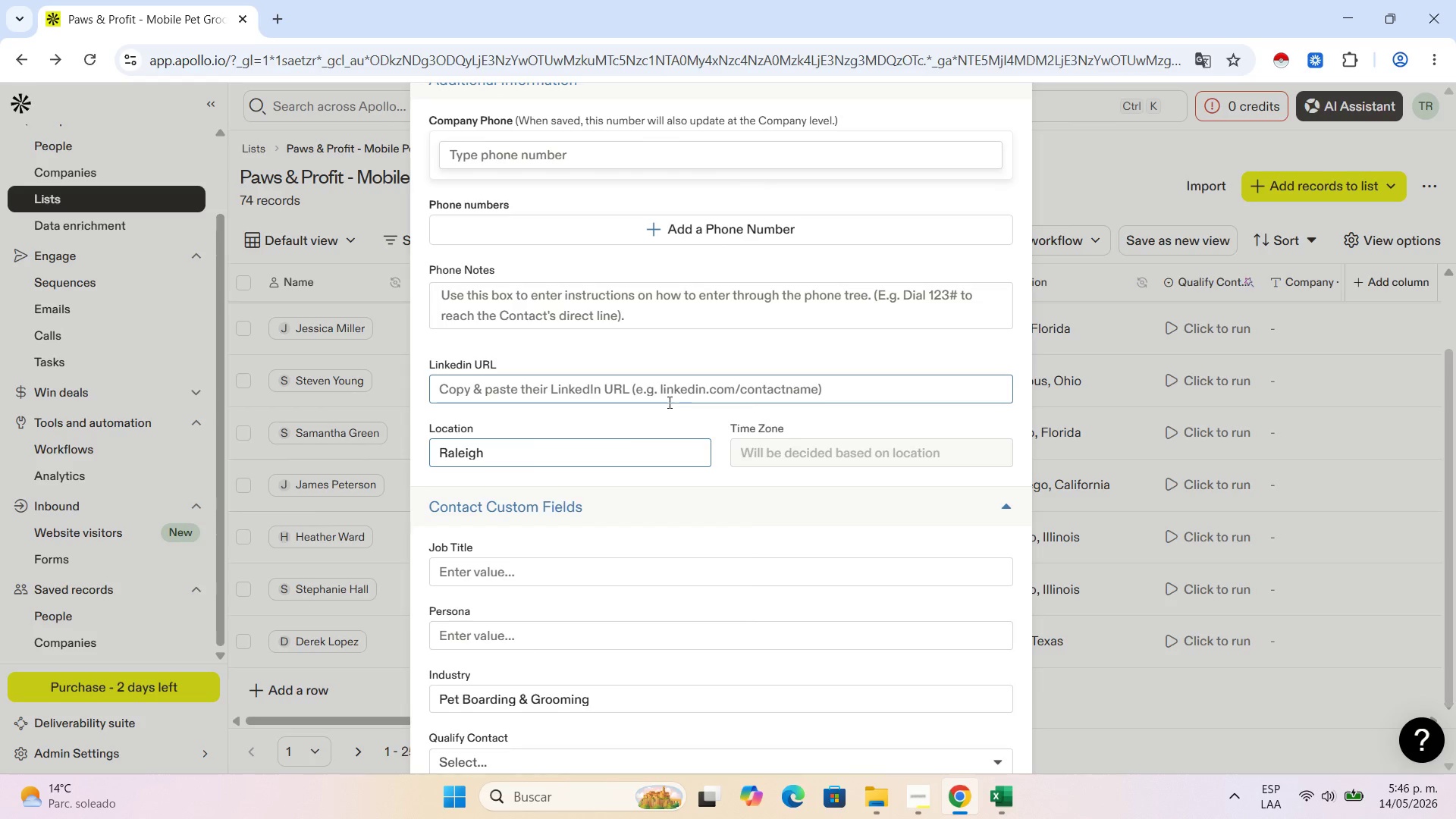 
key(Control+V)
 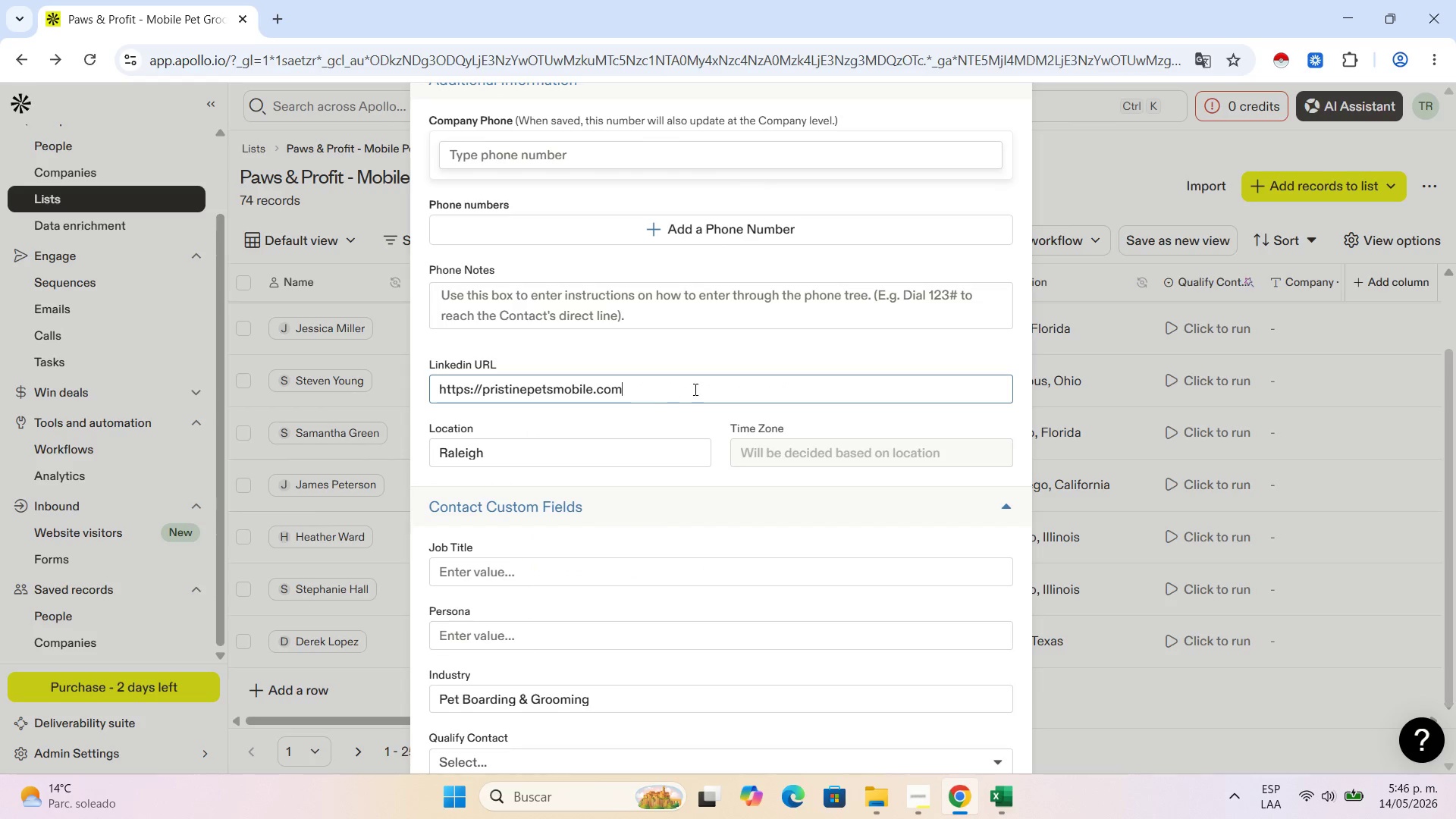 
scroll: coordinate [736, 336], scroll_direction: up, amount: 12.0
 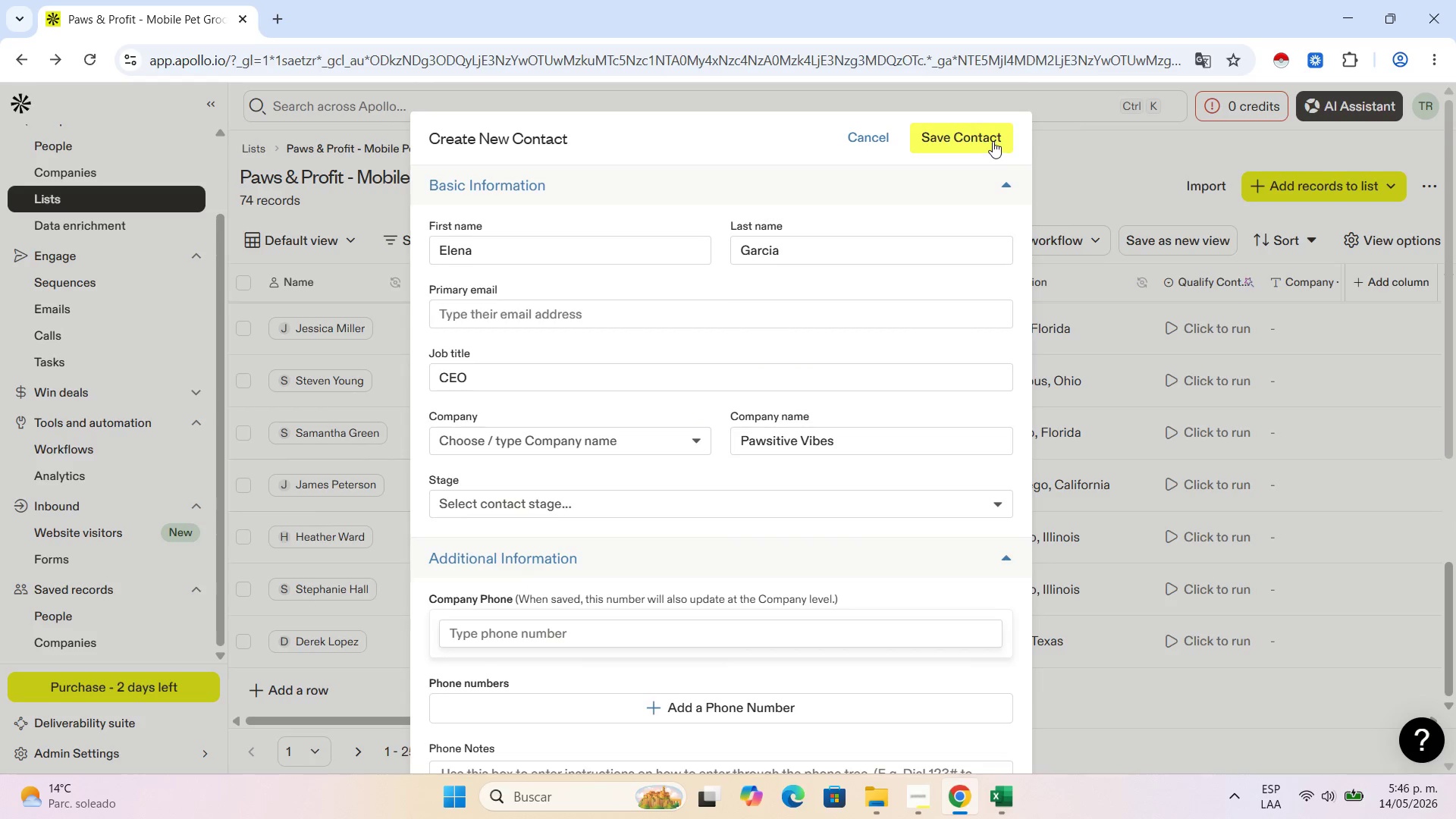 
left_click([984, 141])
 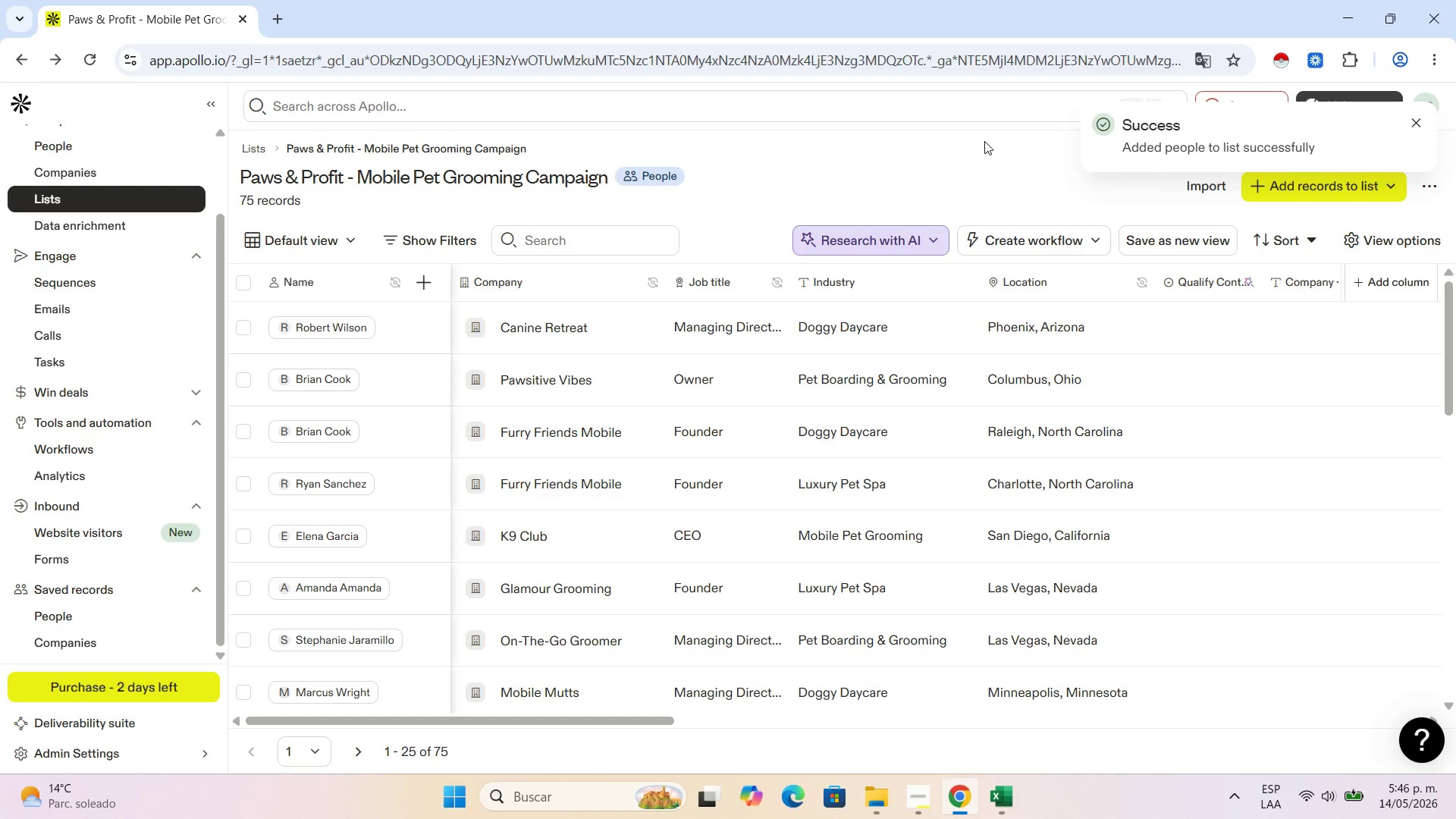 
wait(12.53)
 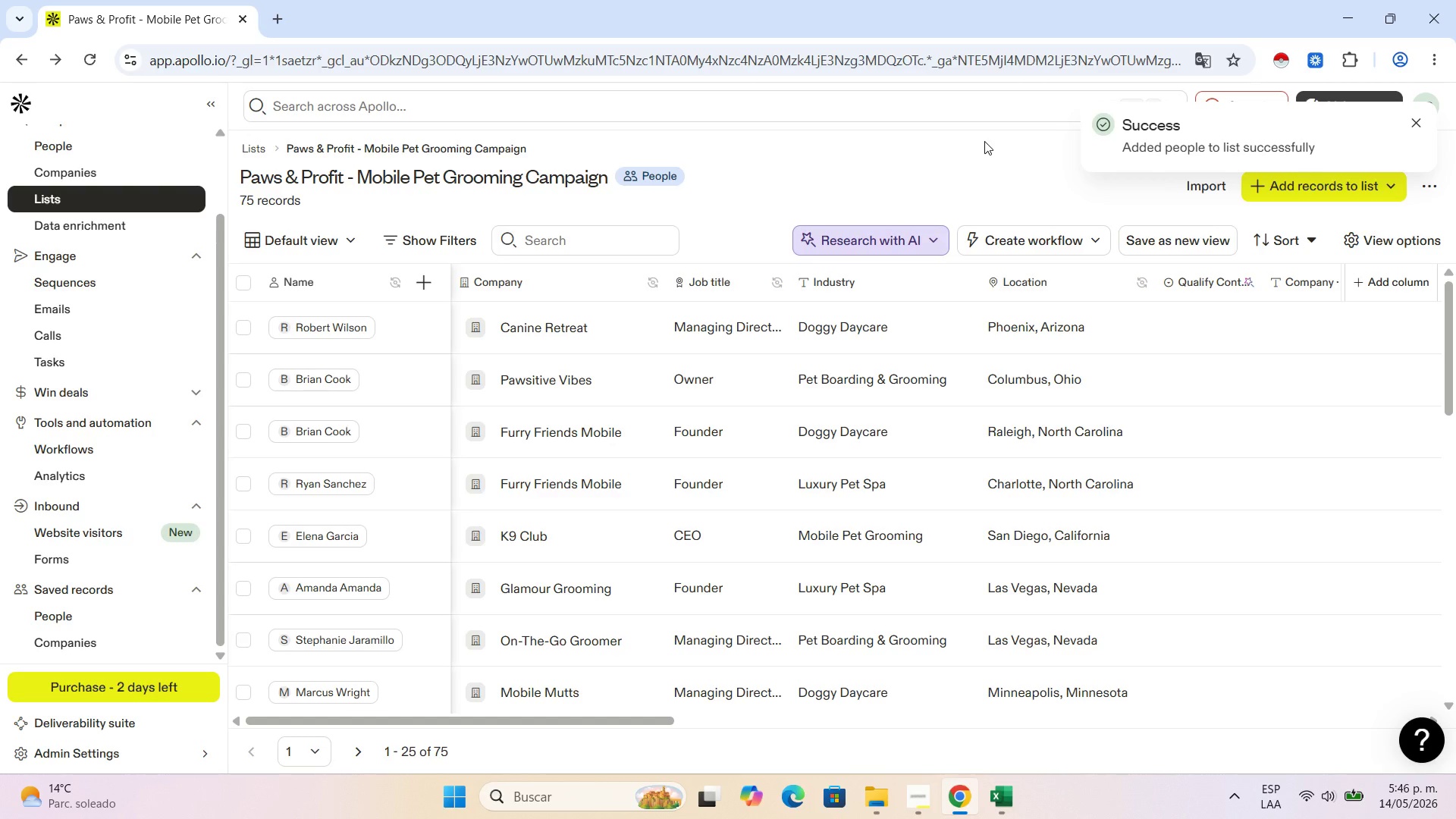 
left_click([925, 792])